 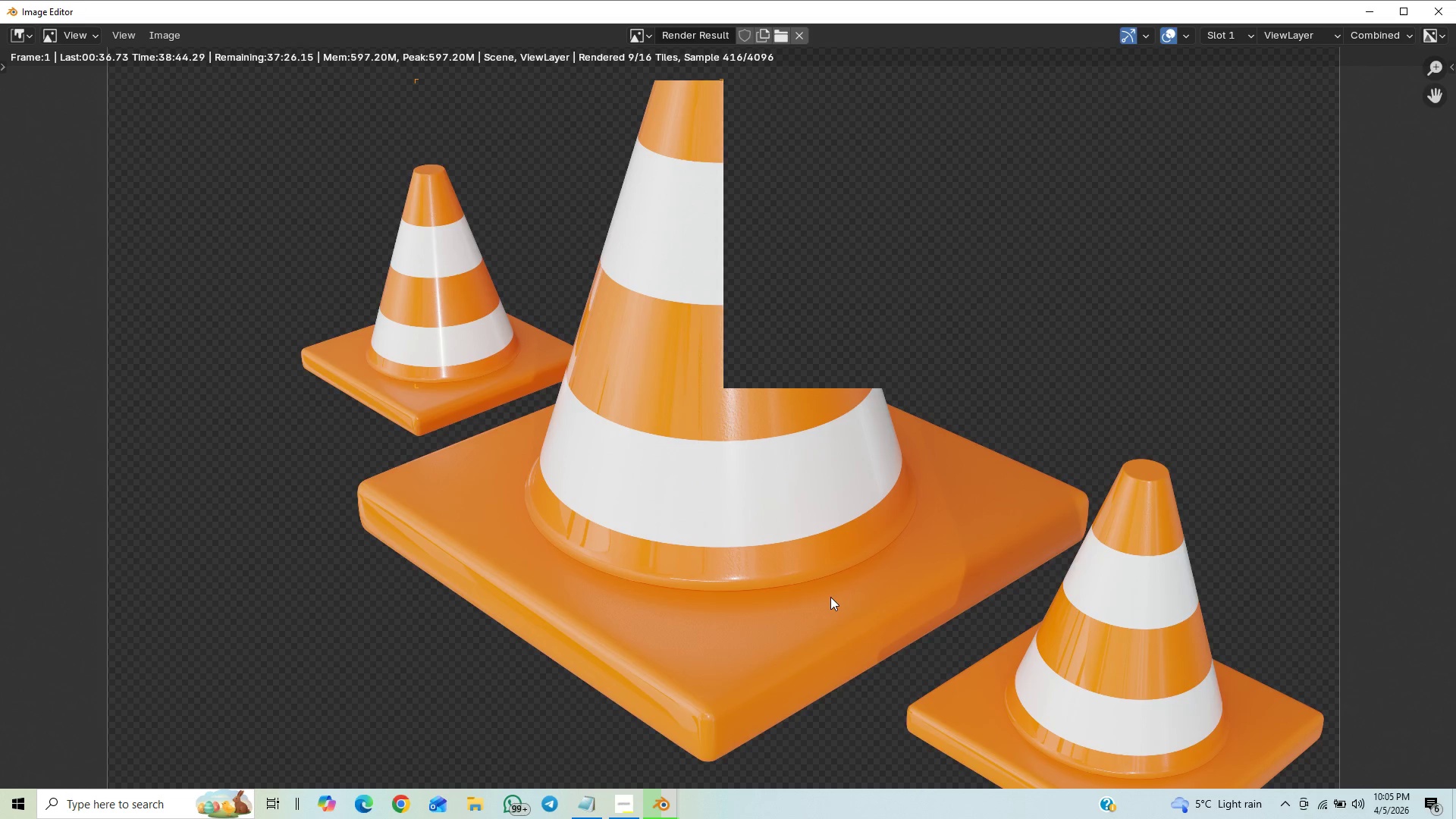 
scroll: coordinate [829, 601], scroll_direction: up, amount: 1.0
 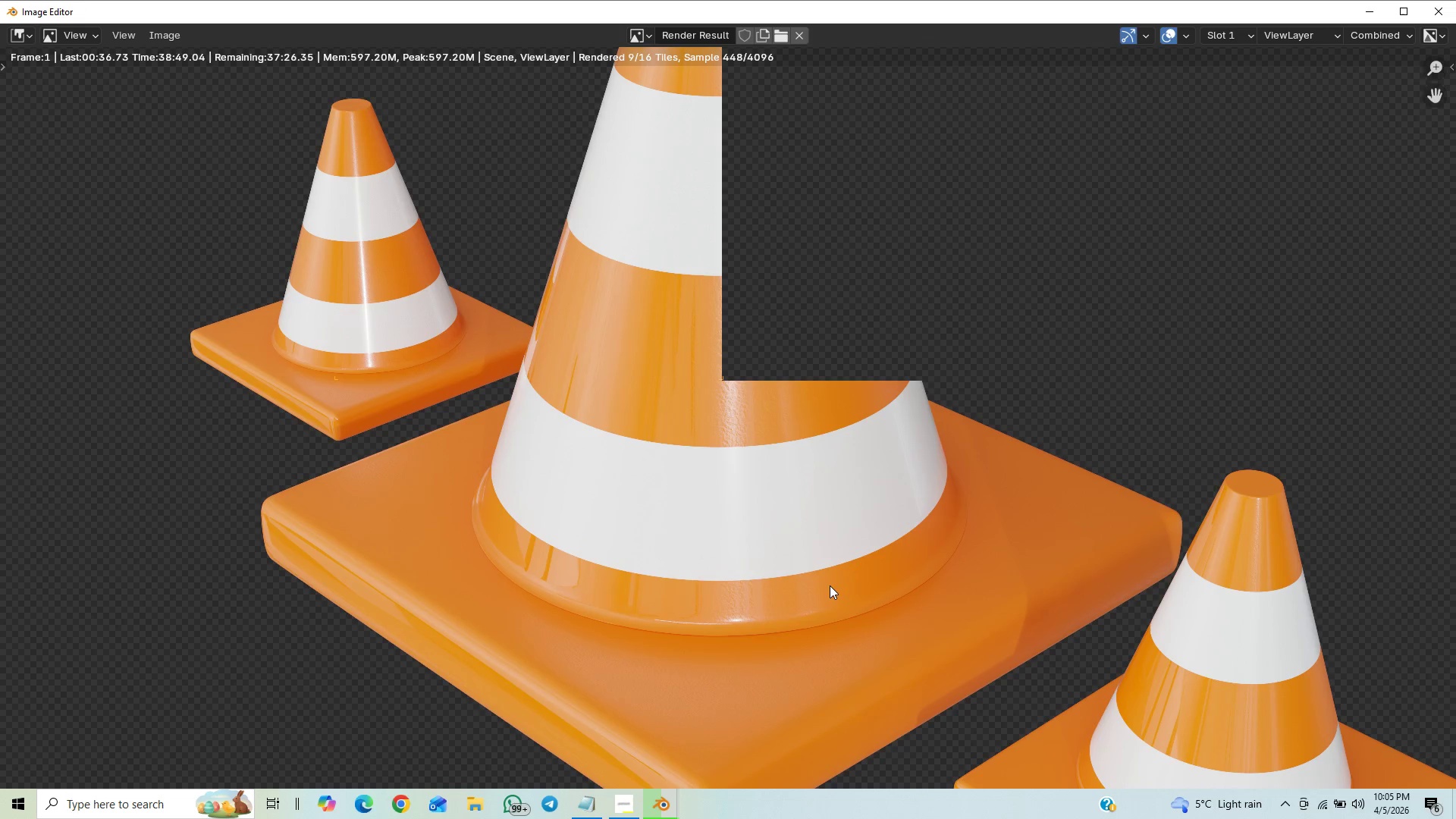 
scroll: coordinate [783, 613], scroll_direction: down, amount: 6.0
 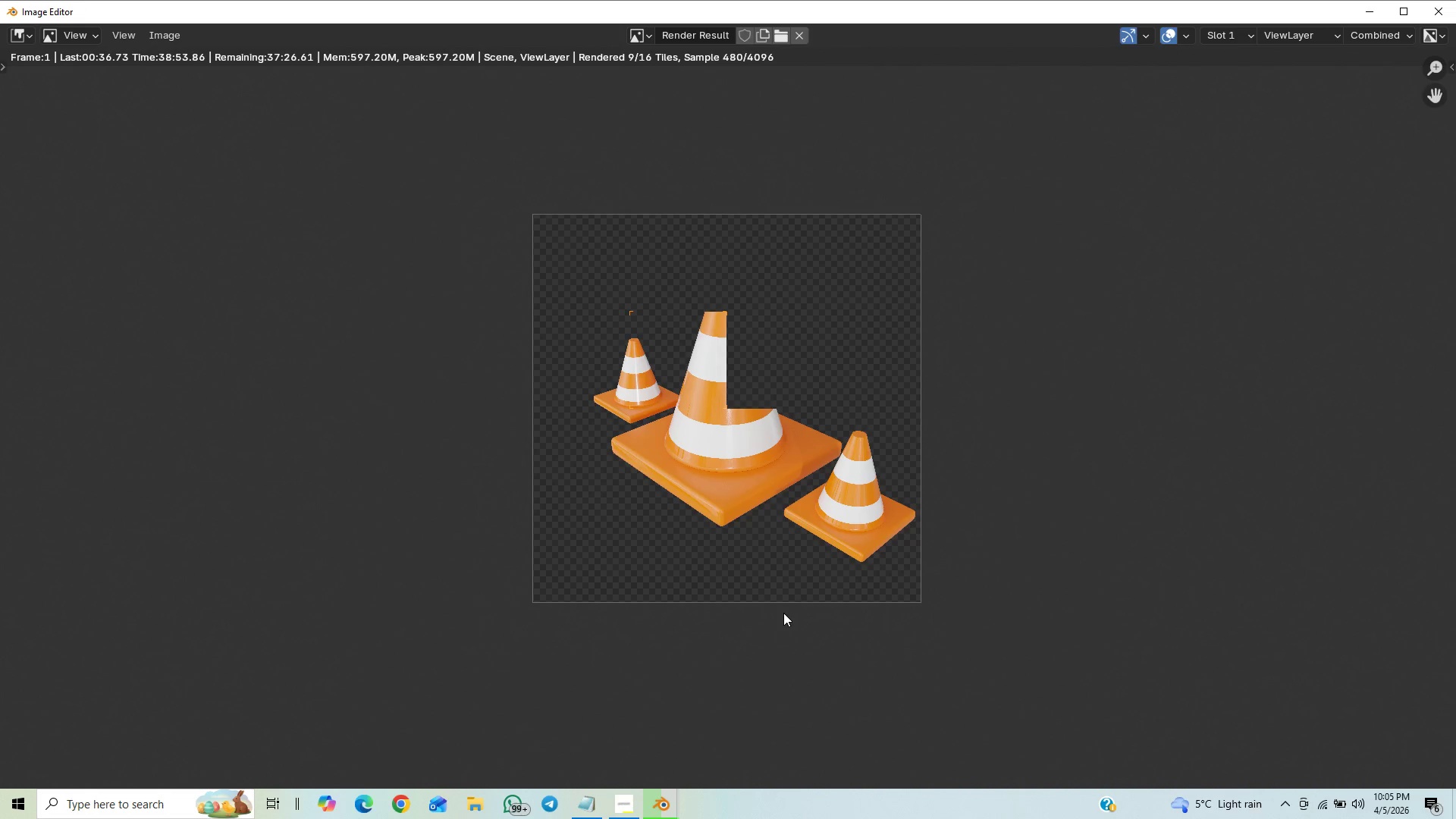 
scroll: coordinate [783, 614], scroll_direction: up, amount: 6.0
 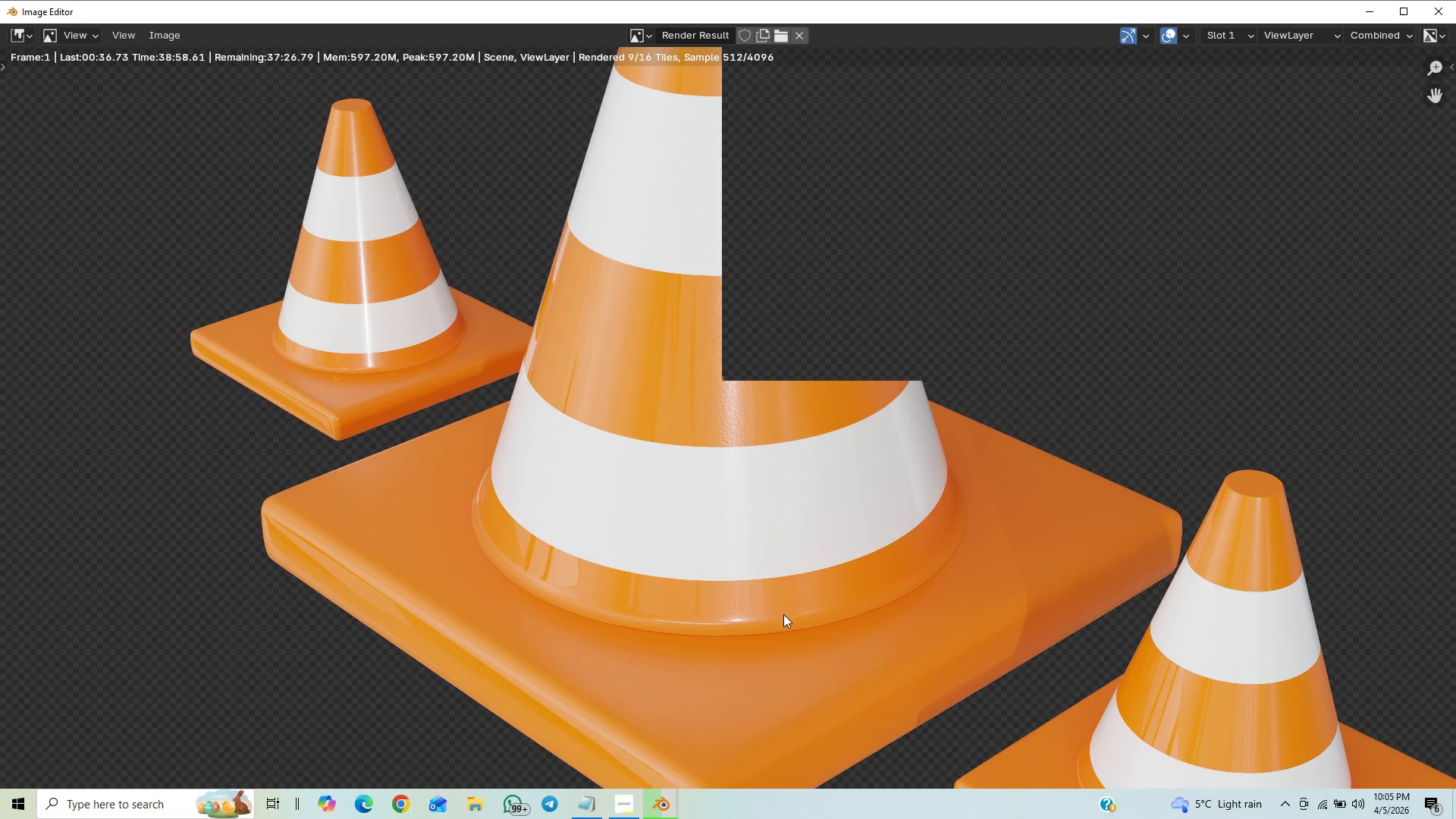 
scroll: coordinate [763, 598], scroll_direction: down, amount: 21.0
 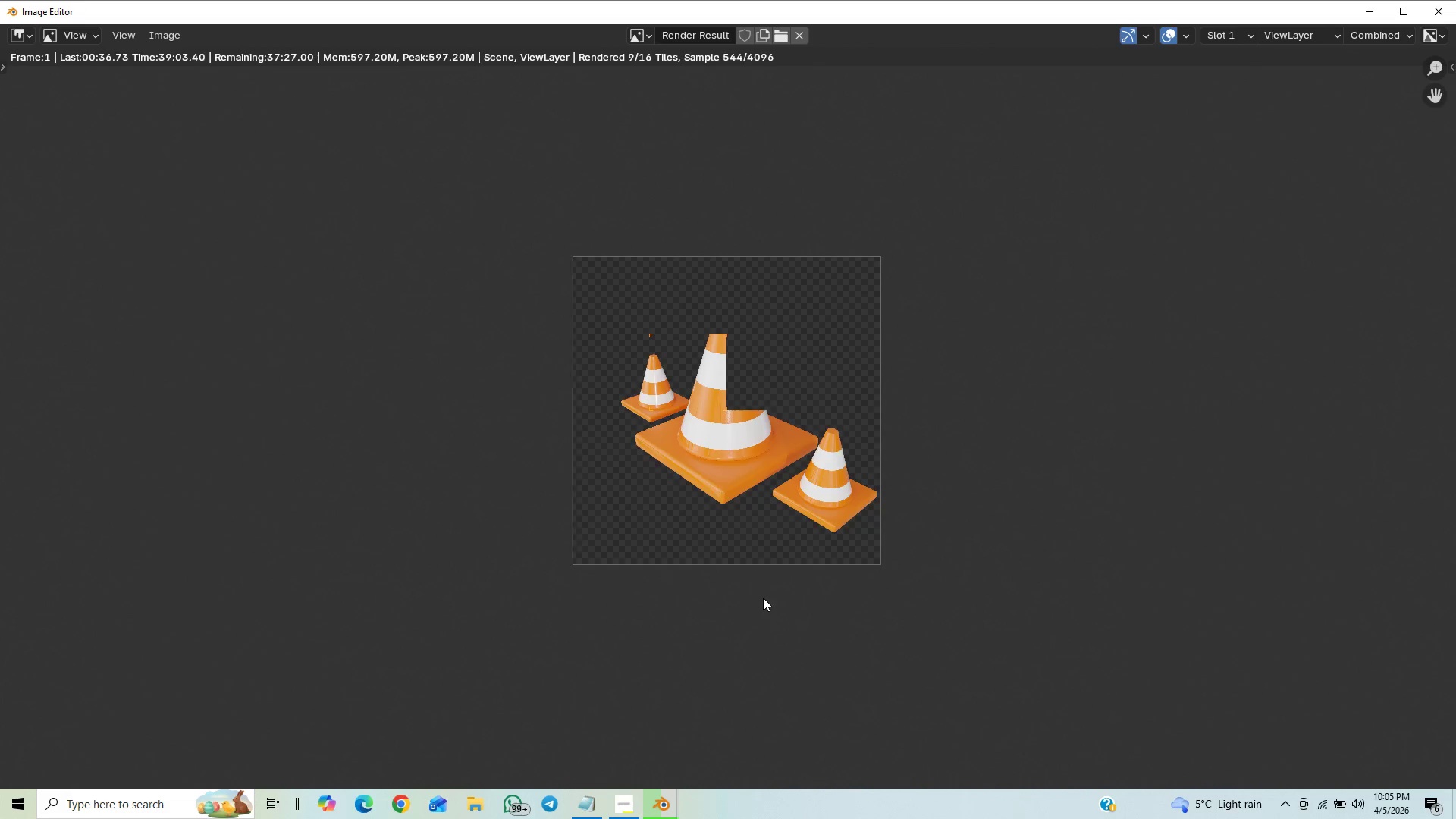 
scroll: coordinate [763, 598], scroll_direction: up, amount: 7.0
 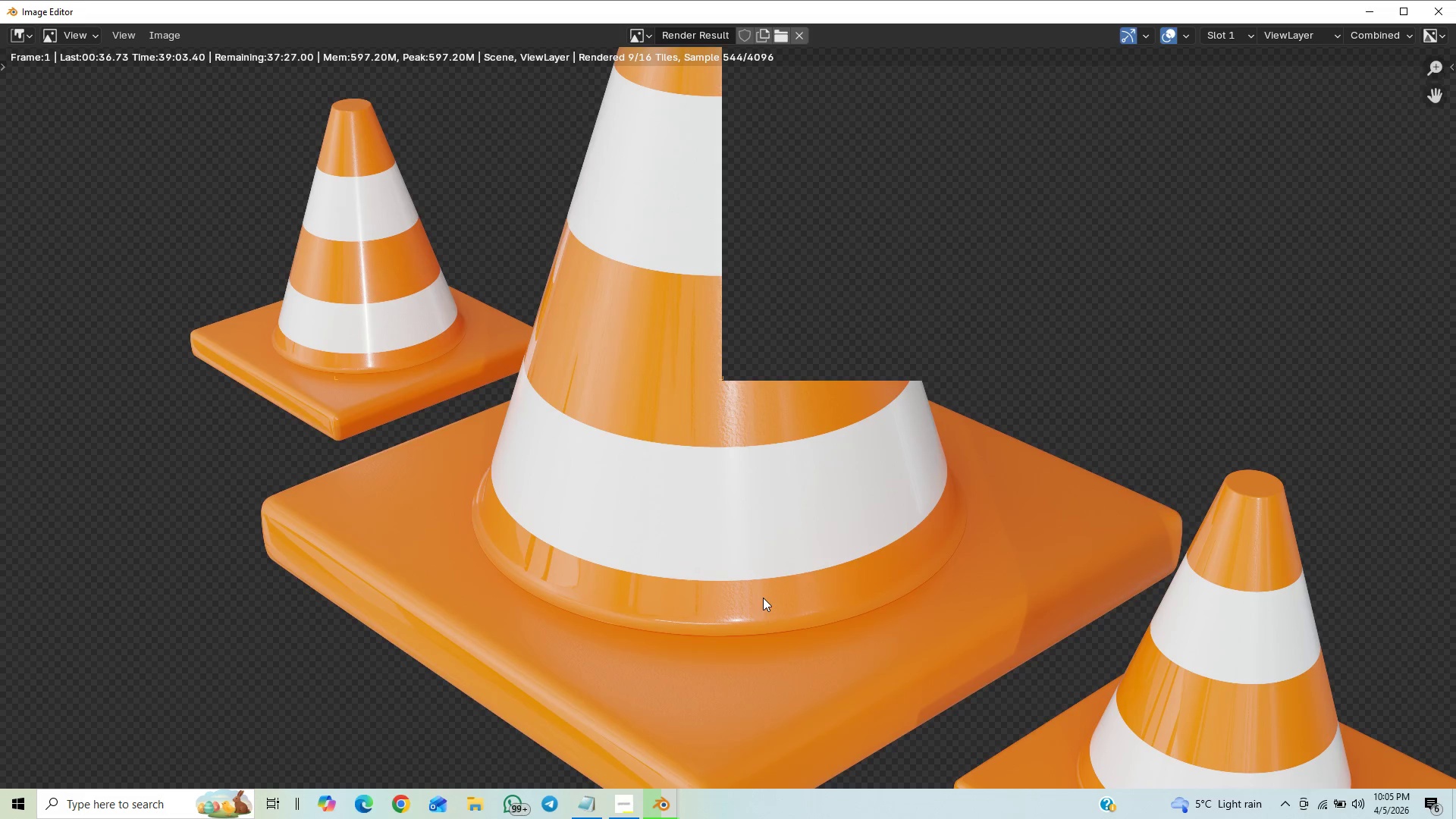 
scroll: coordinate [763, 598], scroll_direction: down, amount: 6.0
 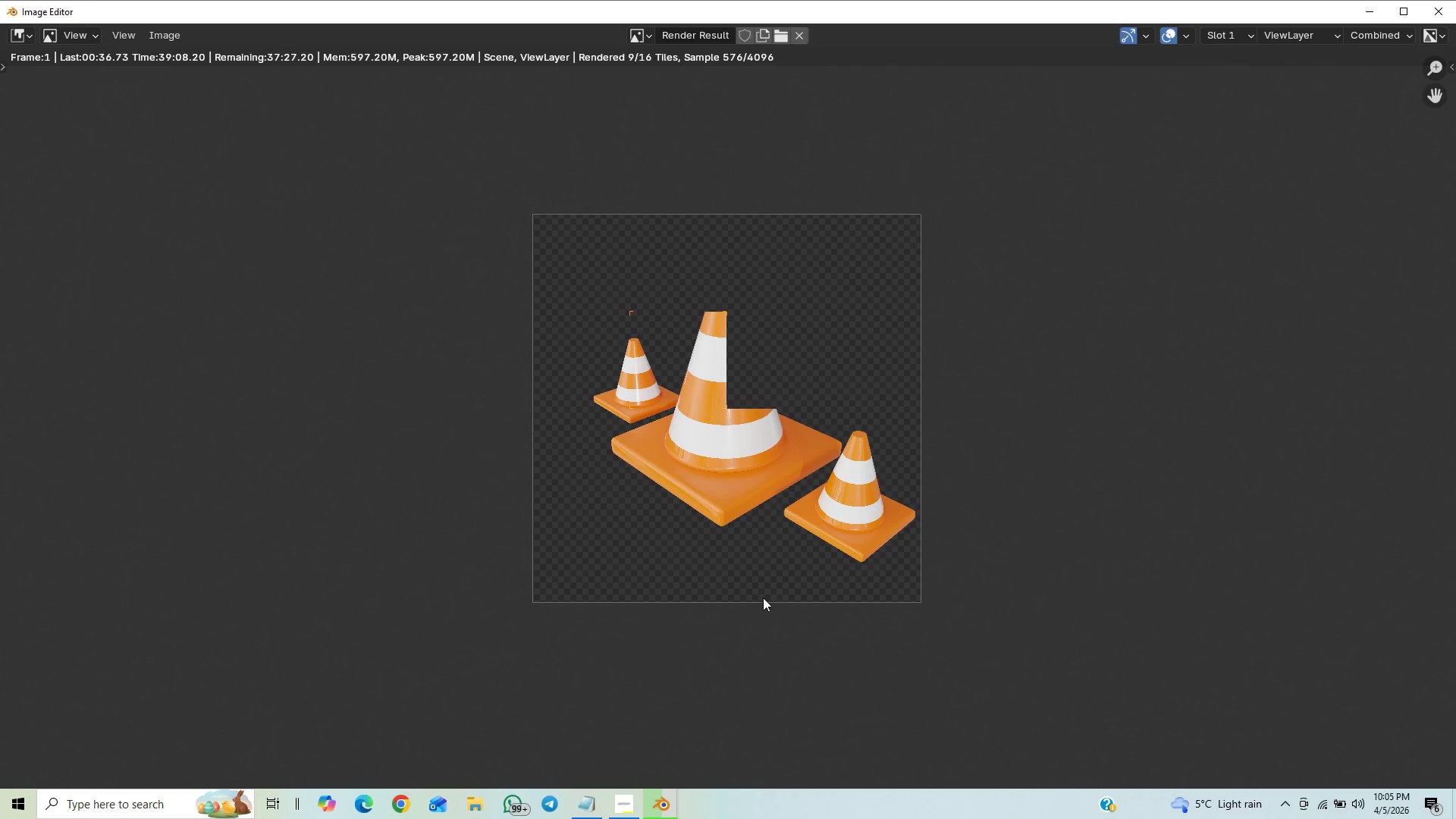 
scroll: coordinate [763, 598], scroll_direction: up, amount: 1.0
 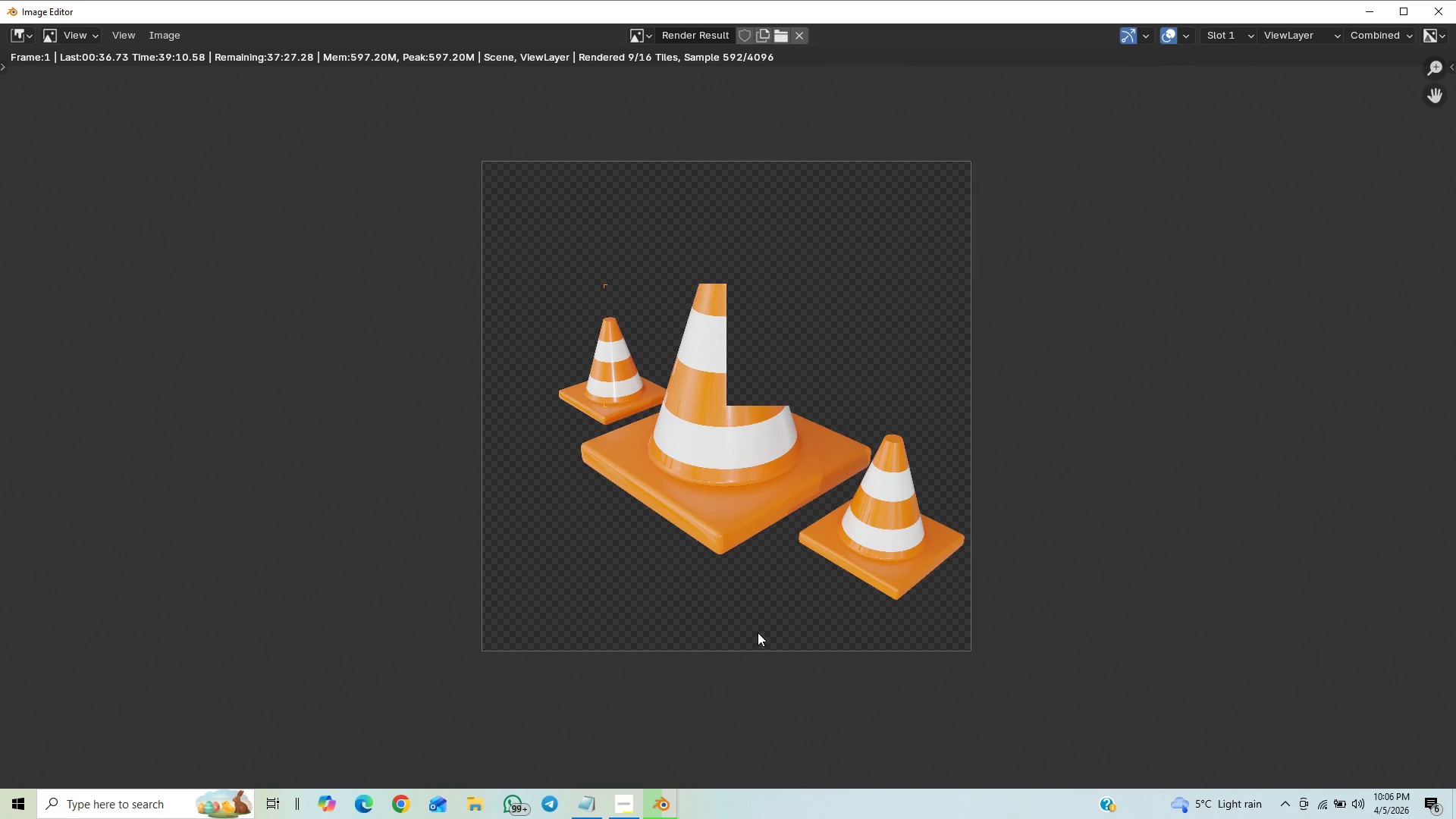 
scroll: coordinate [765, 633], scroll_direction: down, amount: 1.0
 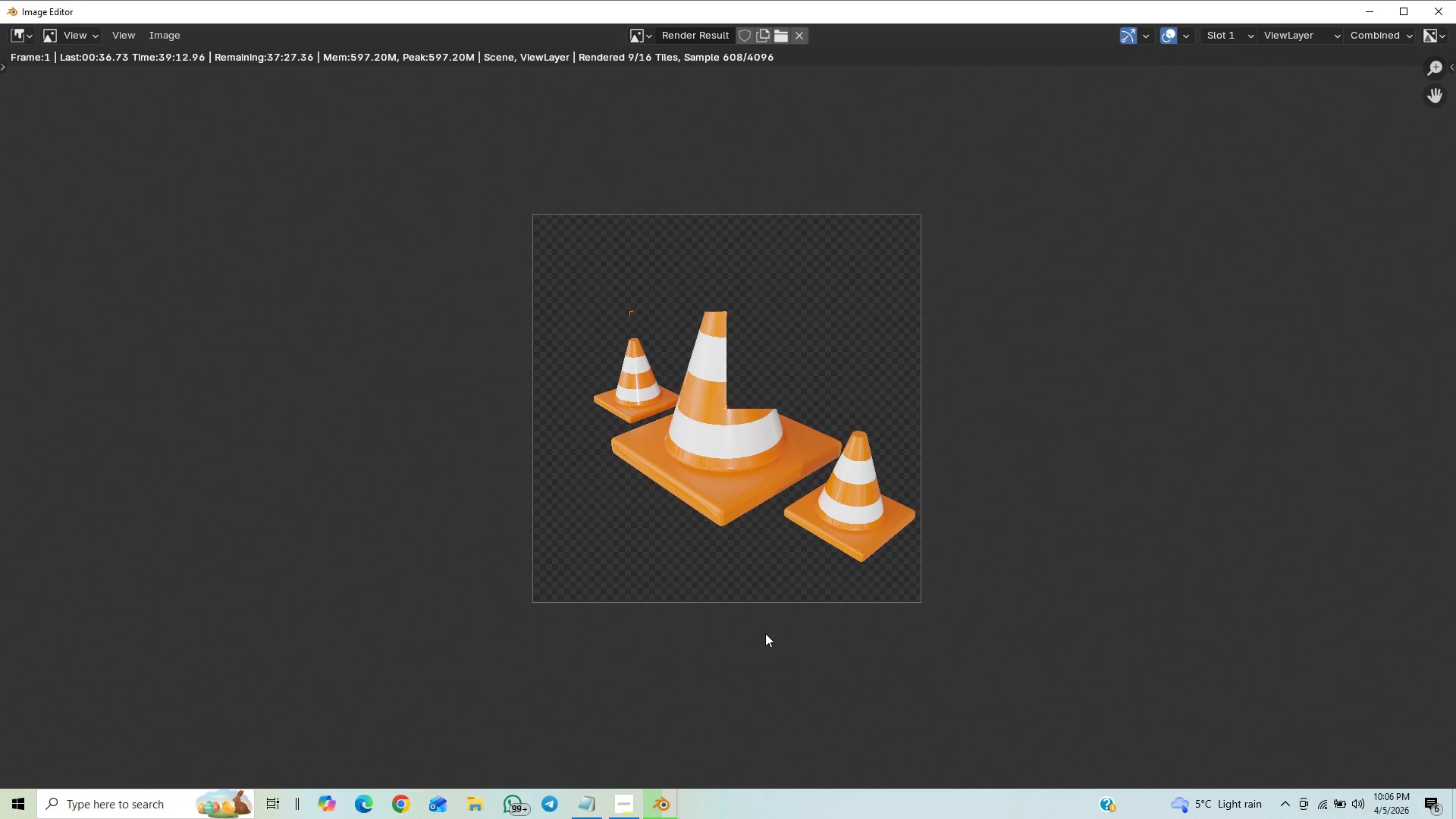 
scroll: coordinate [765, 633], scroll_direction: up, amount: 1.0
 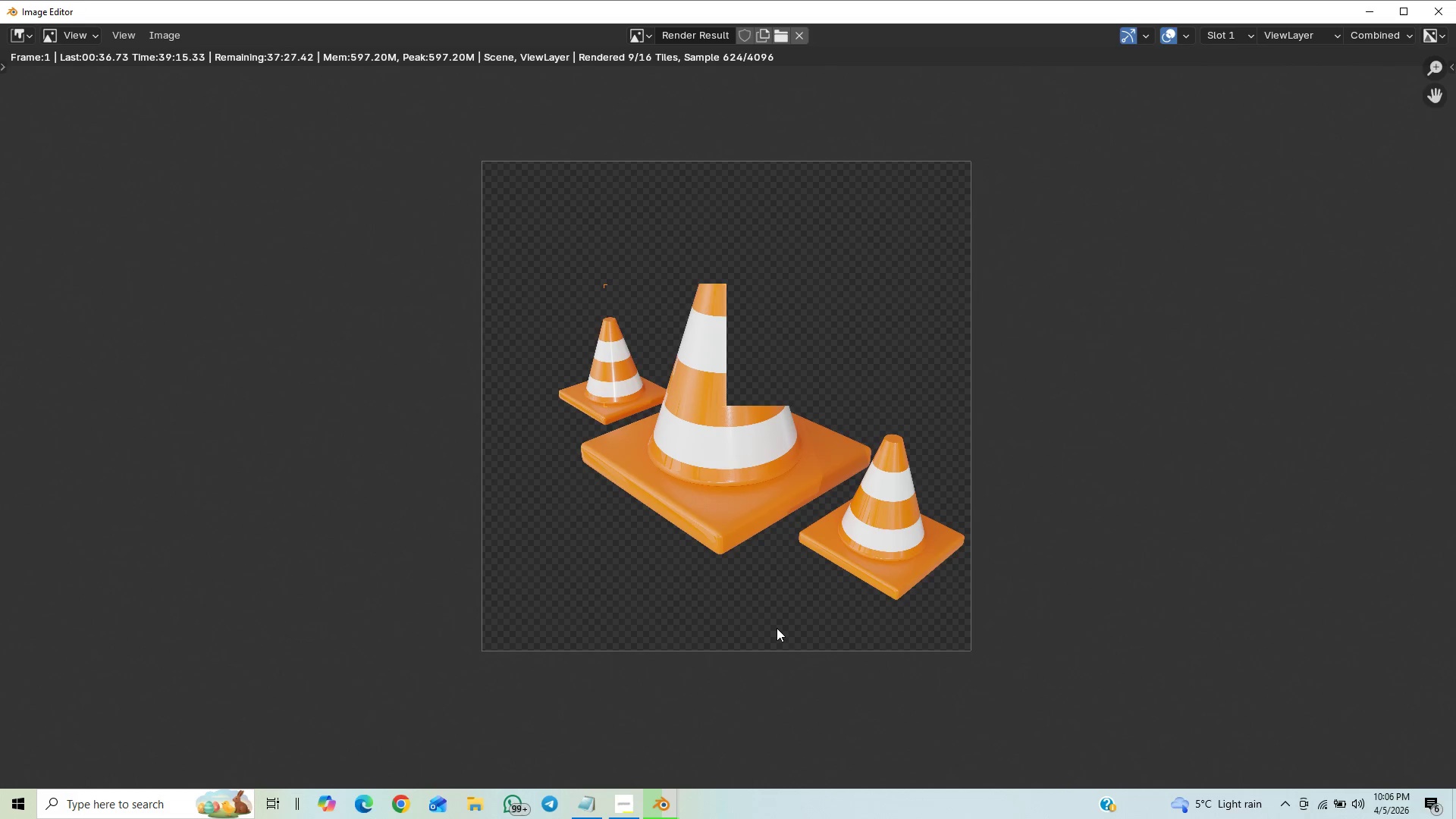 
scroll: coordinate [778, 628], scroll_direction: down, amount: 1.0
 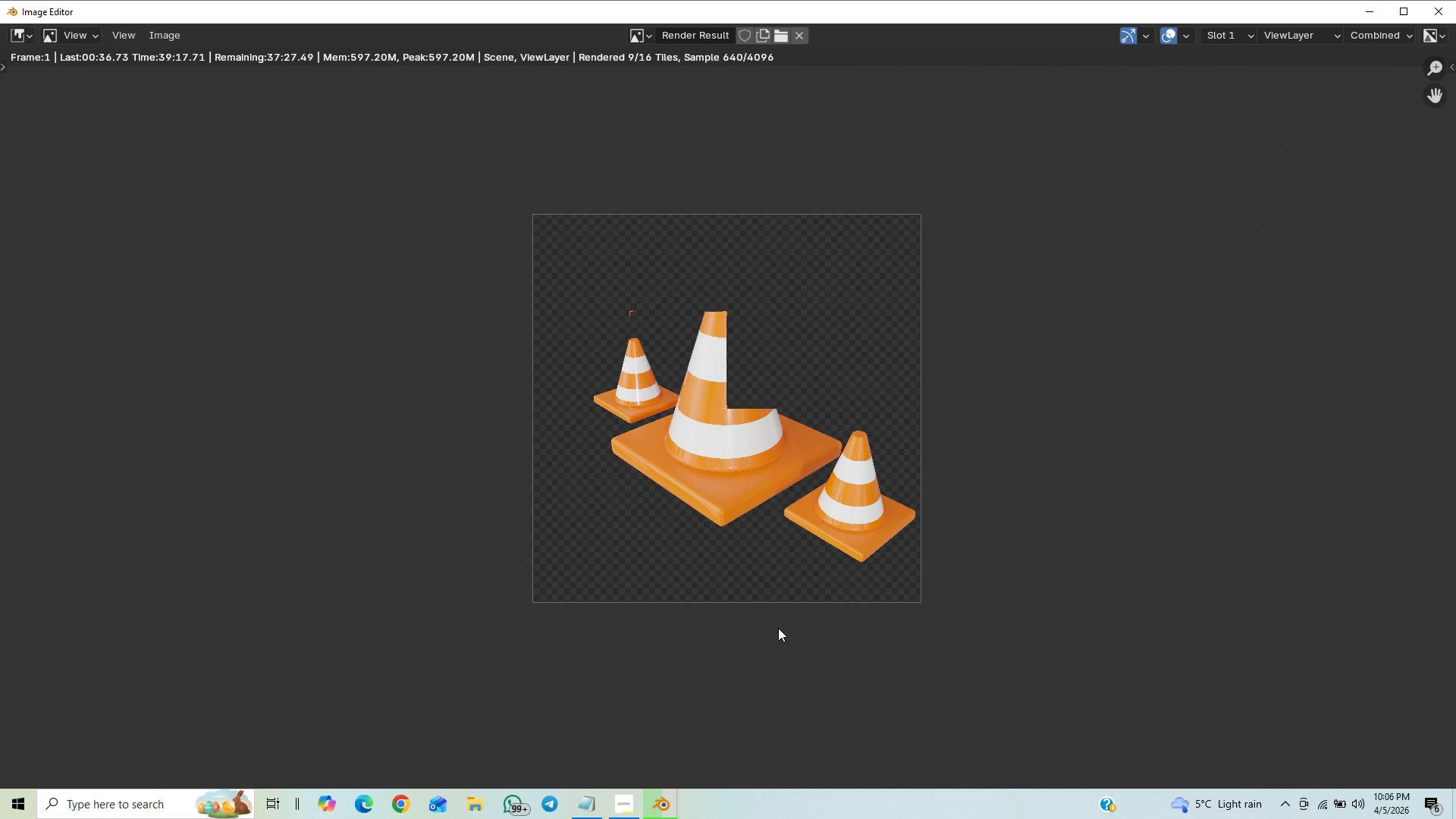 
scroll: coordinate [778, 628], scroll_direction: up, amount: 5.0
 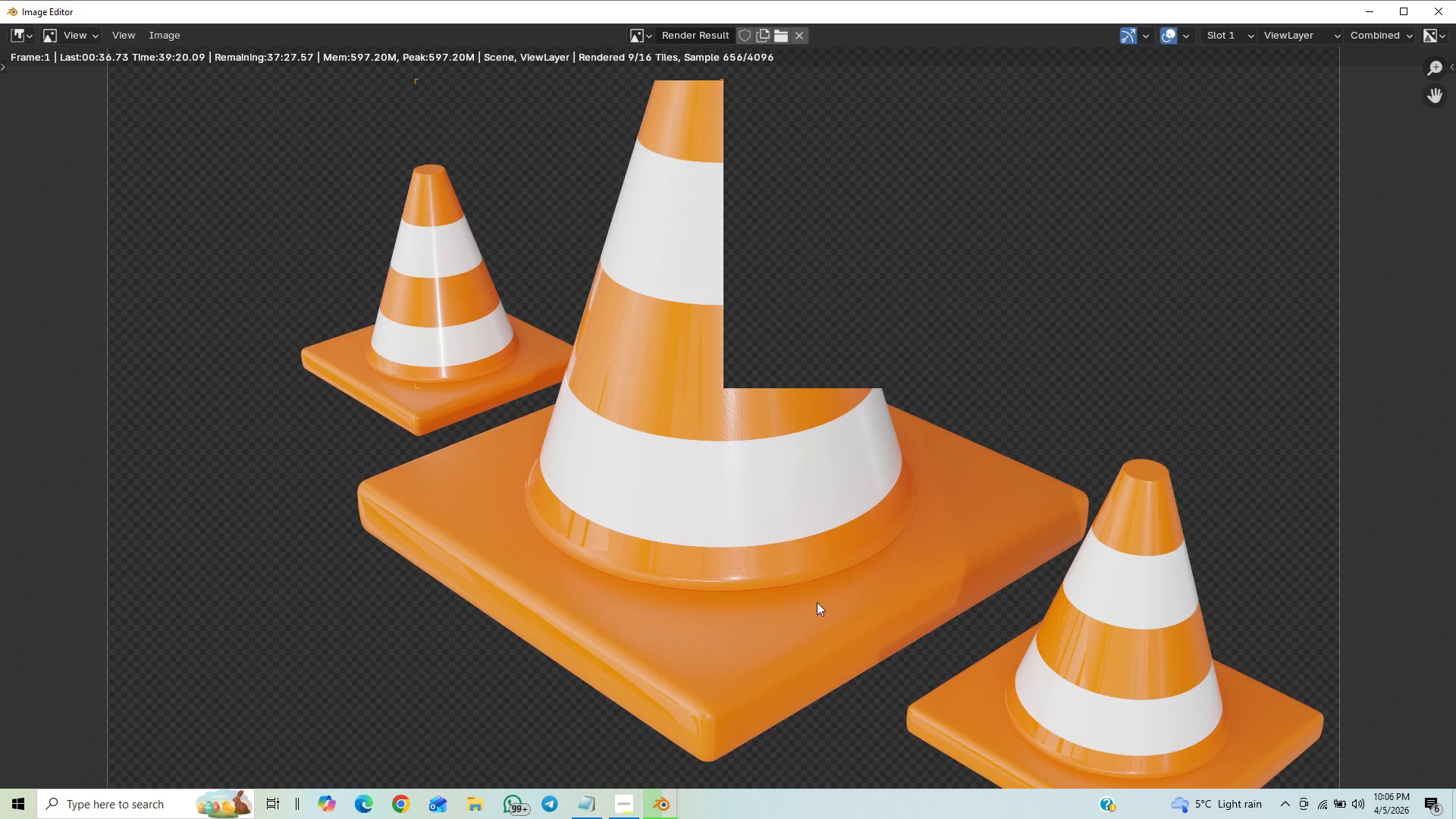 
scroll: coordinate [779, 620], scroll_direction: down, amount: 8.0
 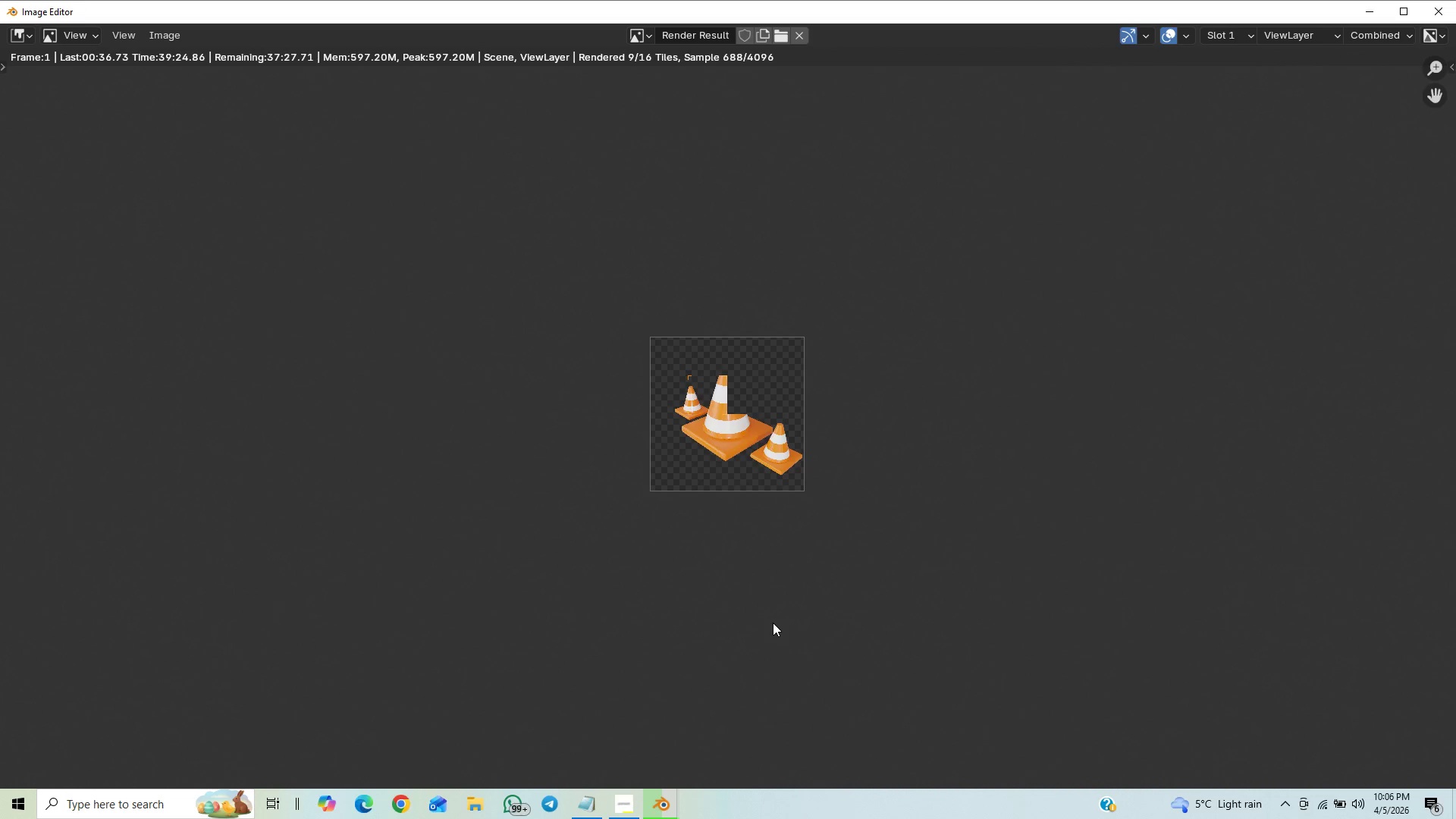 
scroll: coordinate [780, 623], scroll_direction: up, amount: 6.0
 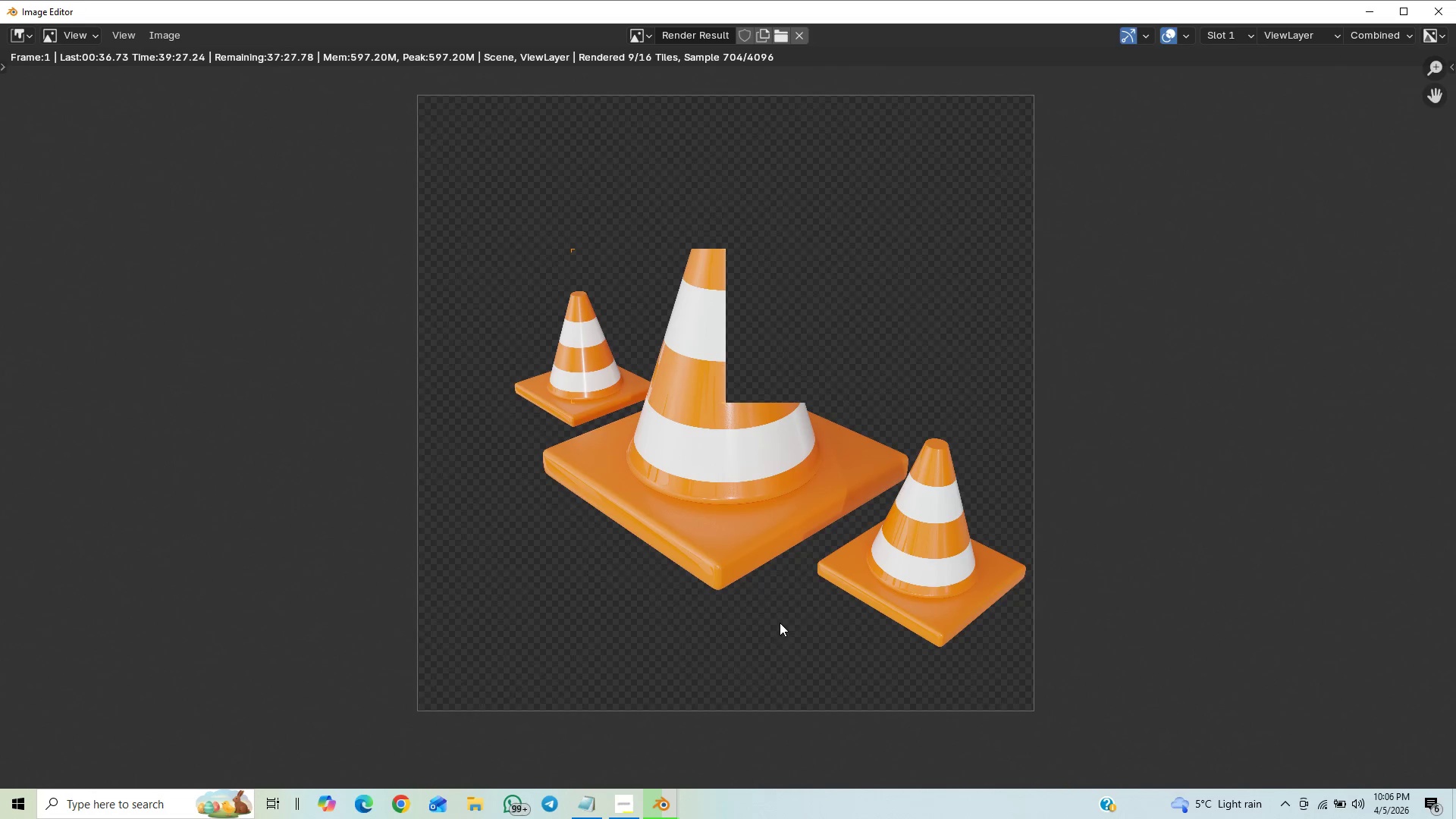 
scroll: coordinate [780, 623], scroll_direction: down, amount: 3.0
 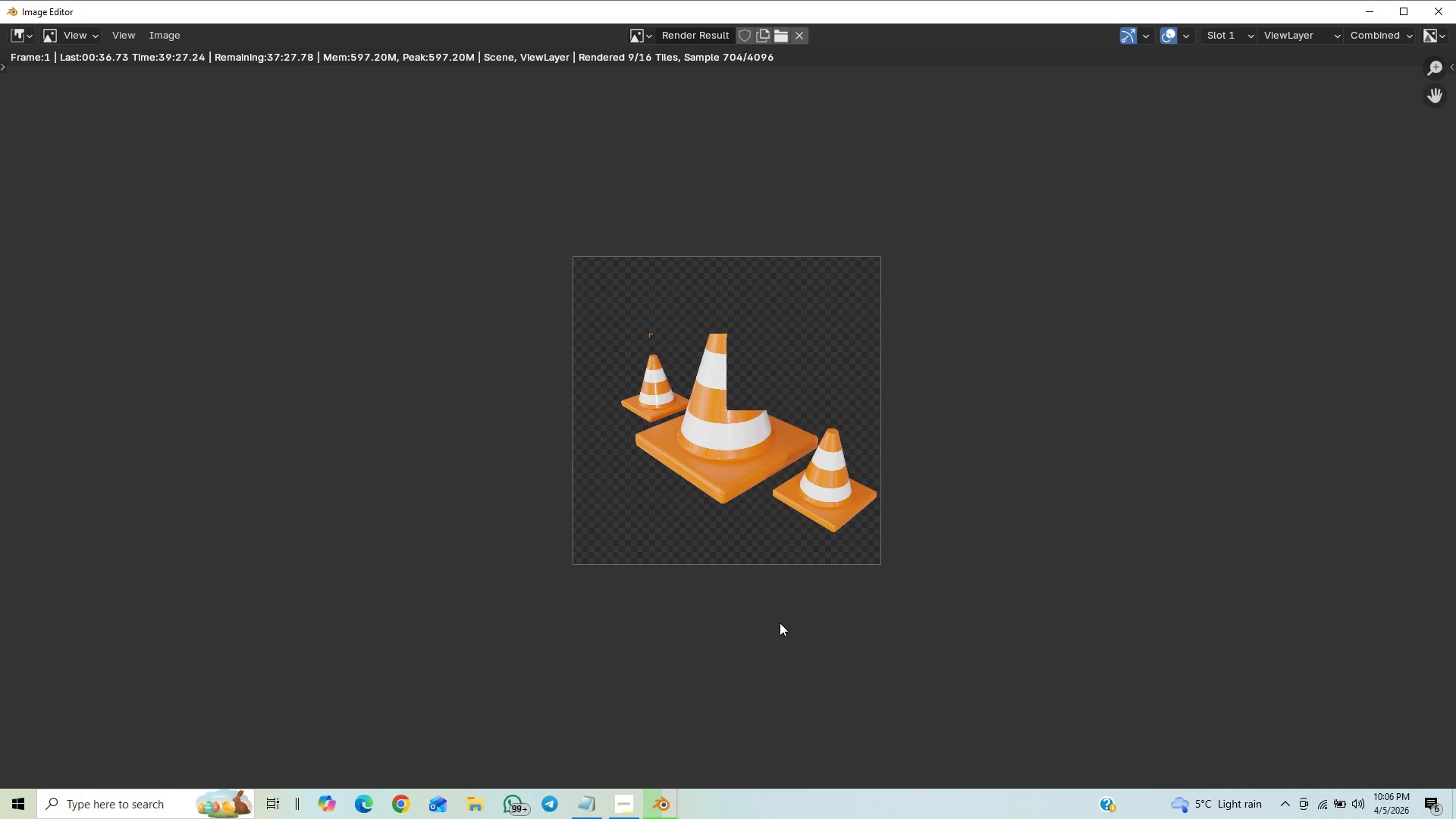 
scroll: coordinate [780, 623], scroll_direction: up, amount: 3.0
 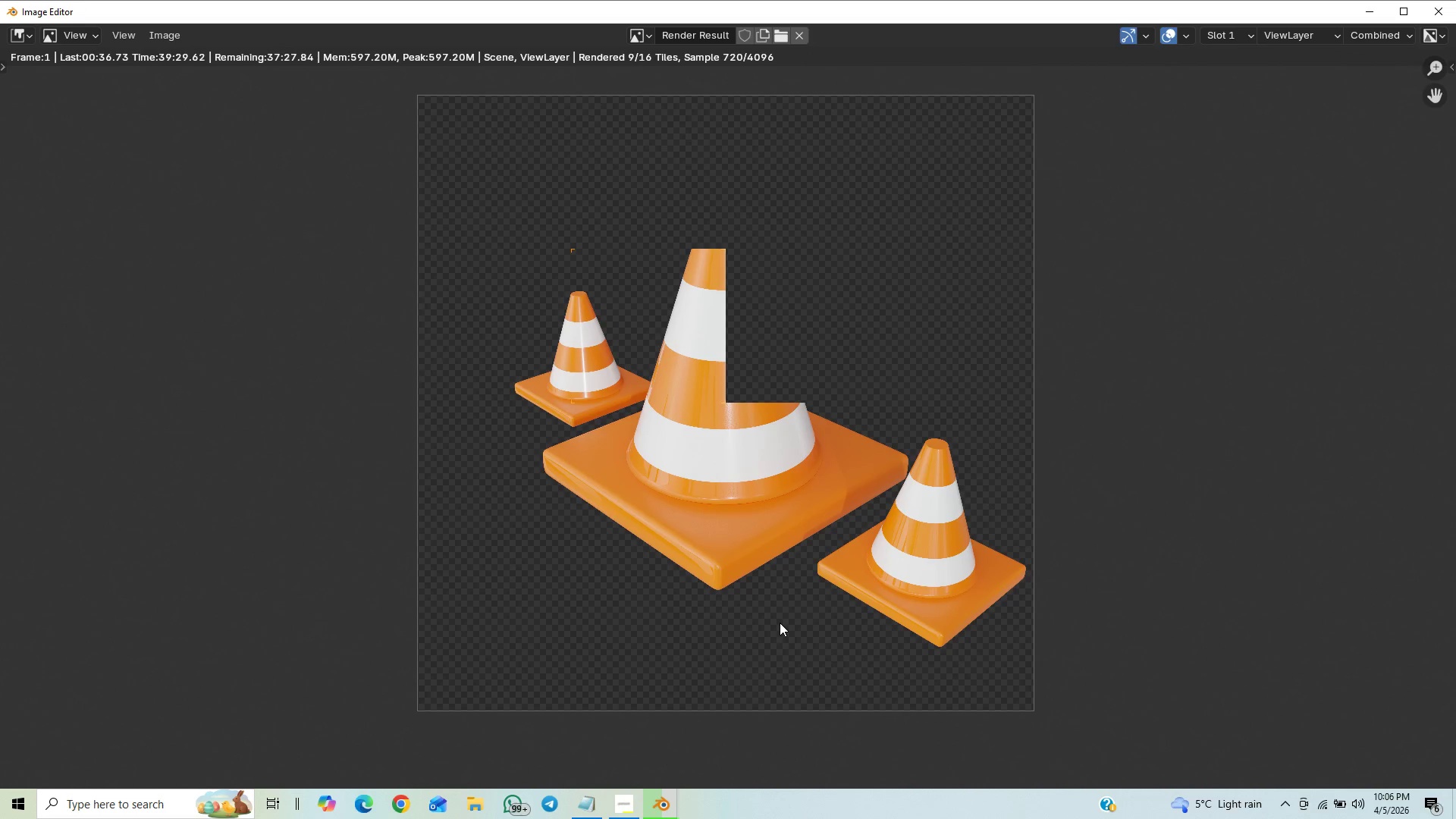 
scroll: coordinate [780, 652], scroll_direction: down, amount: 2.0
 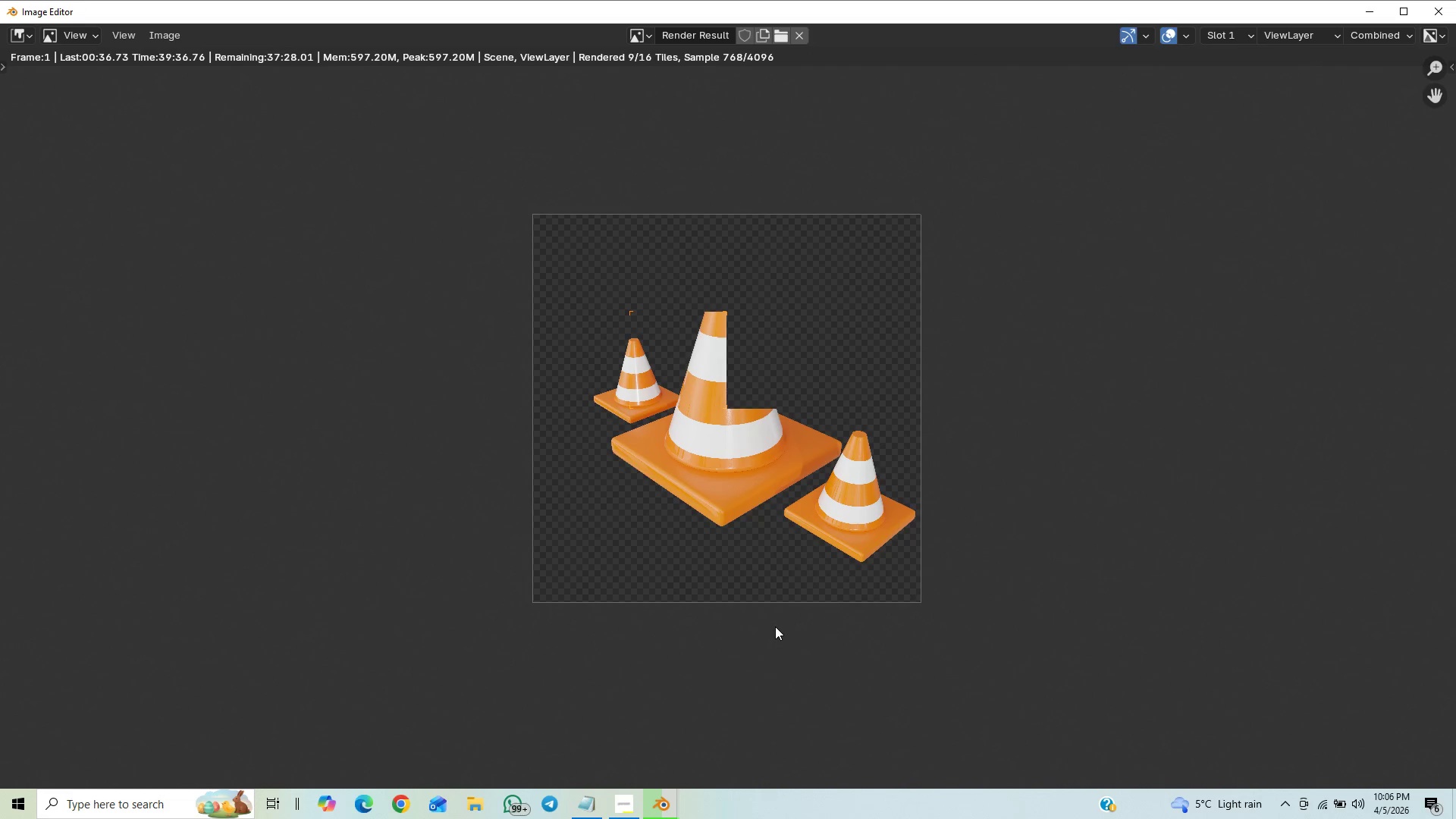 
scroll: coordinate [775, 614], scroll_direction: up, amount: 1.0
 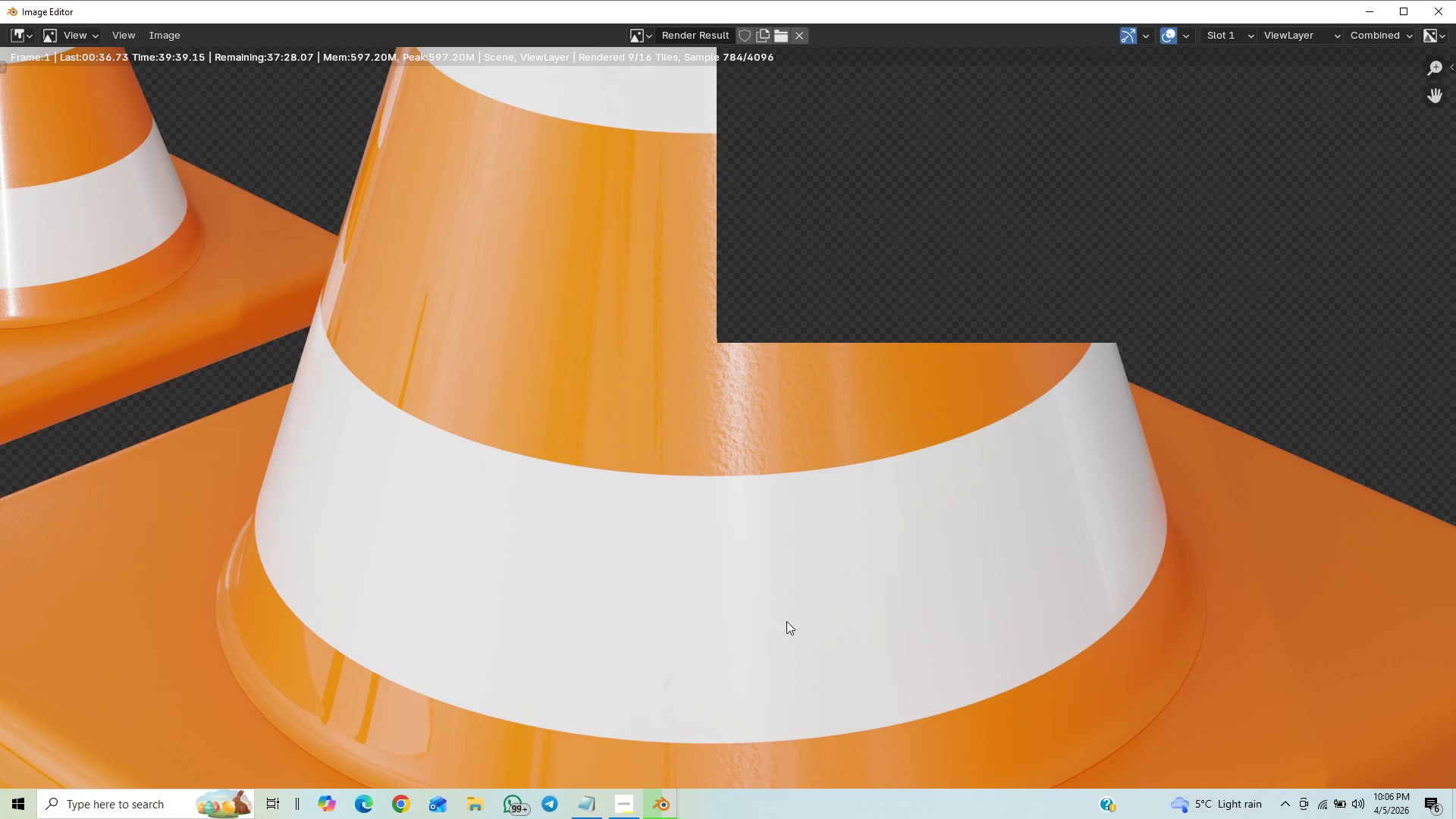 
scroll: coordinate [778, 548], scroll_direction: down, amount: 17.0
 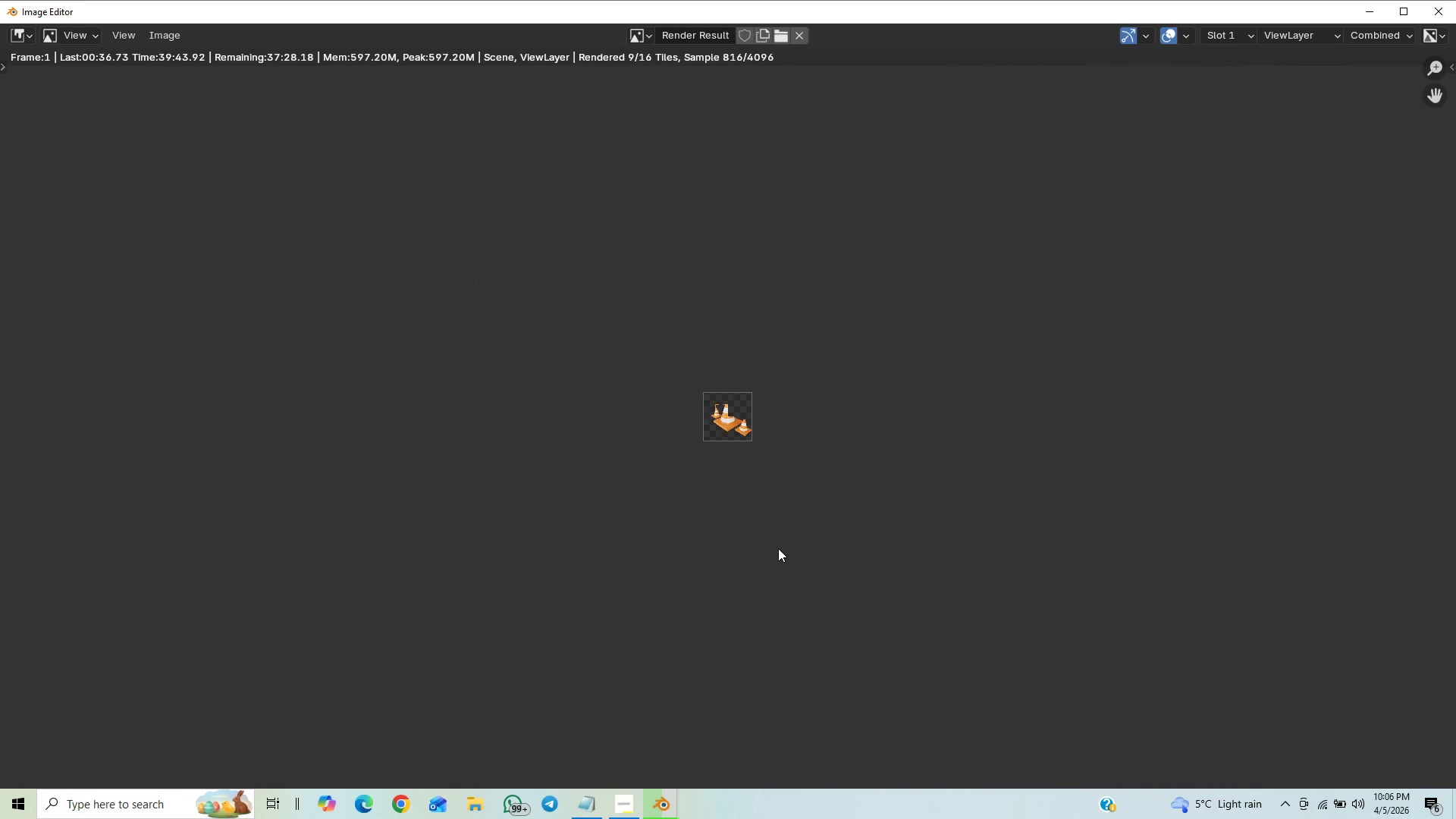 
scroll: coordinate [778, 548], scroll_direction: up, amount: 9.0